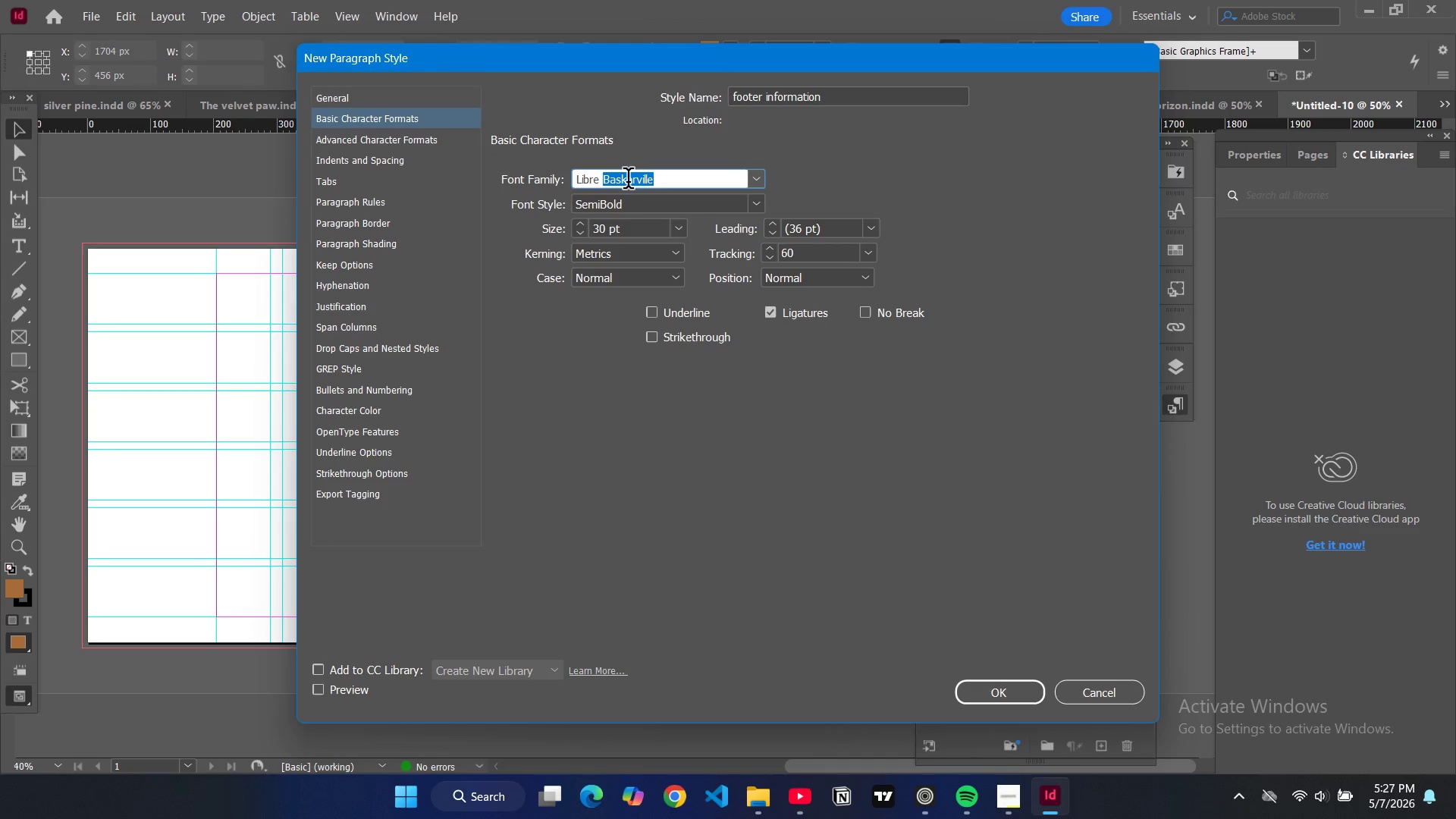 
key(Control+ControlLeft)
 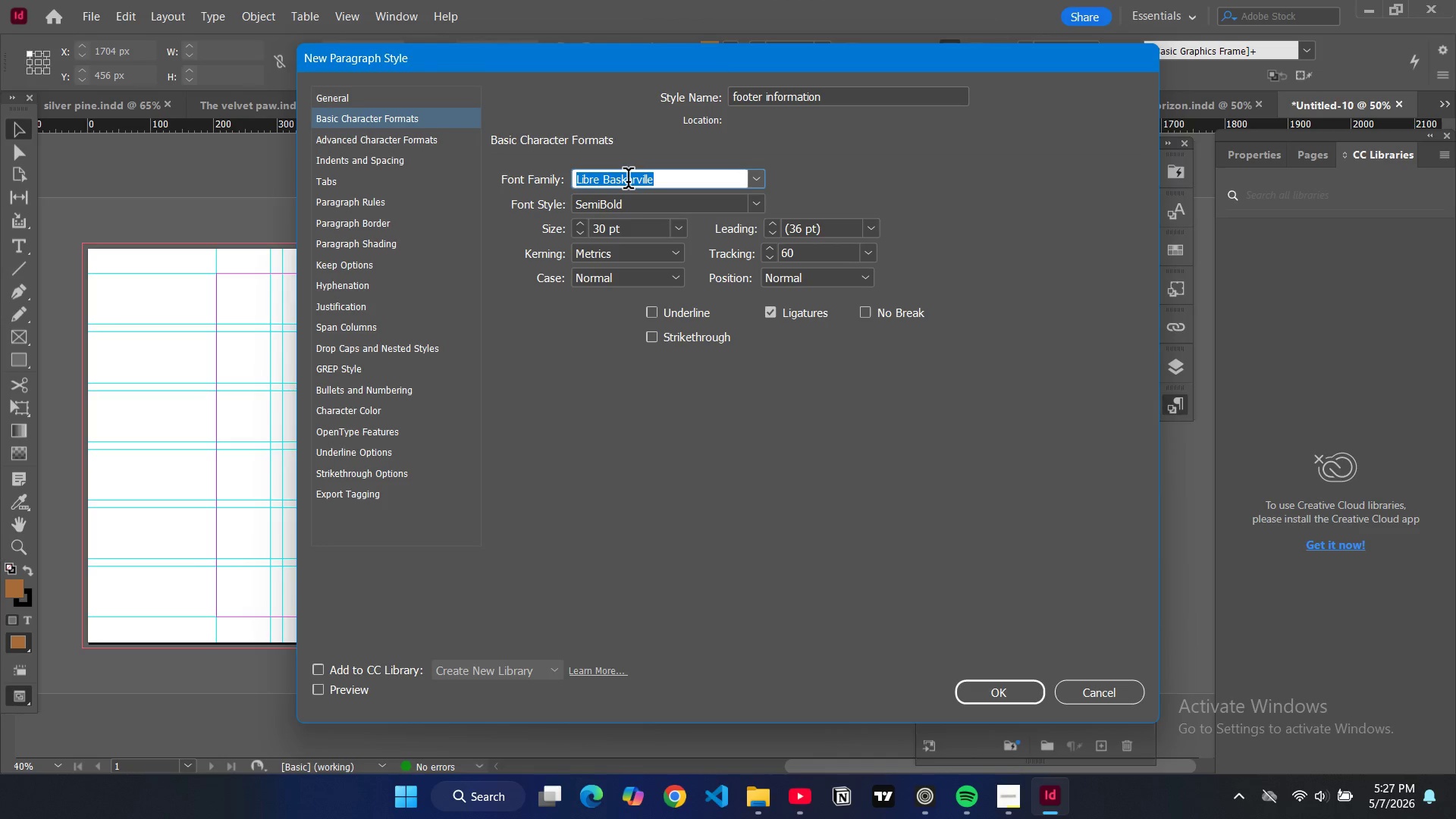 
key(Control+A)
 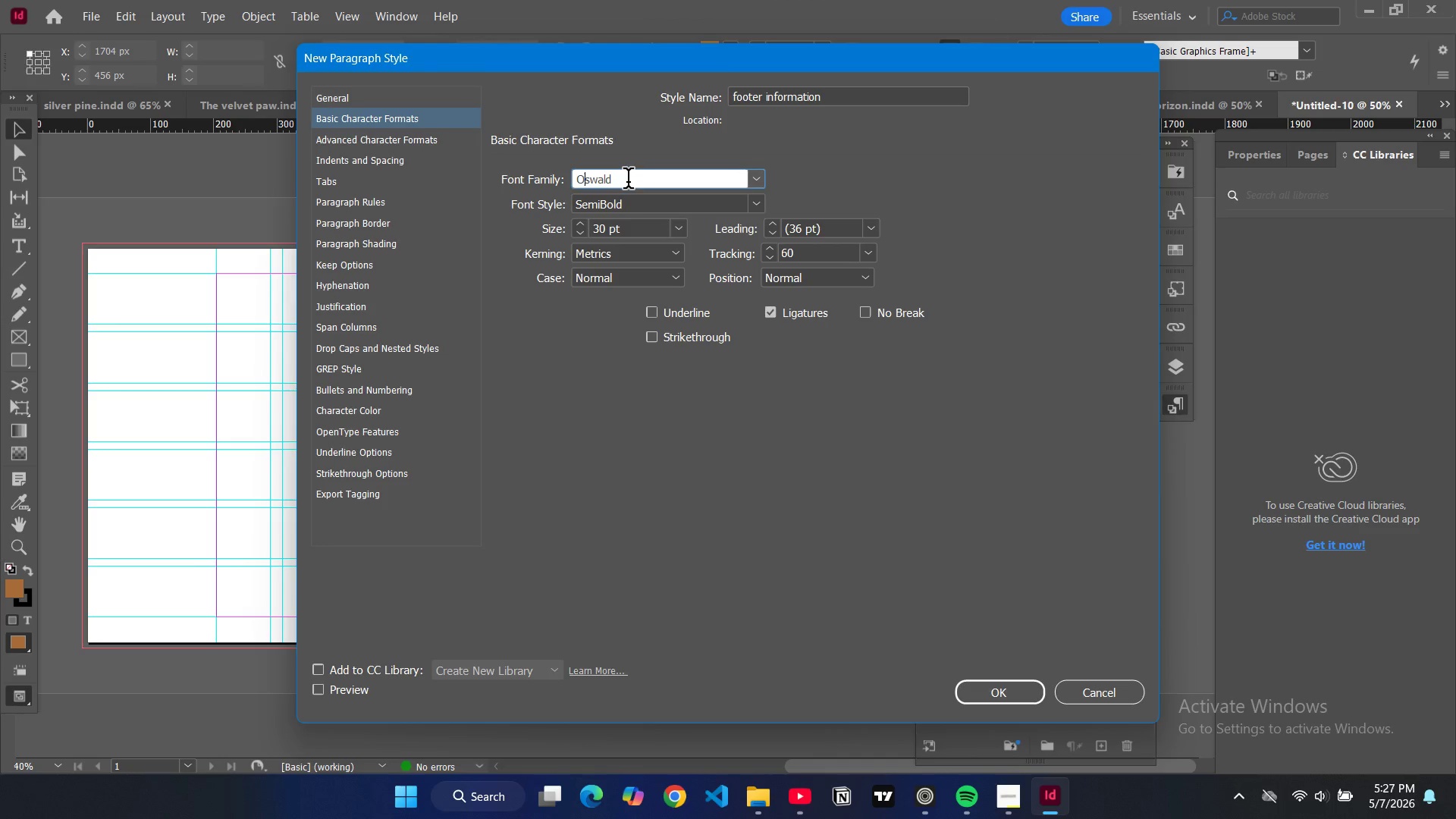 
type(os)
 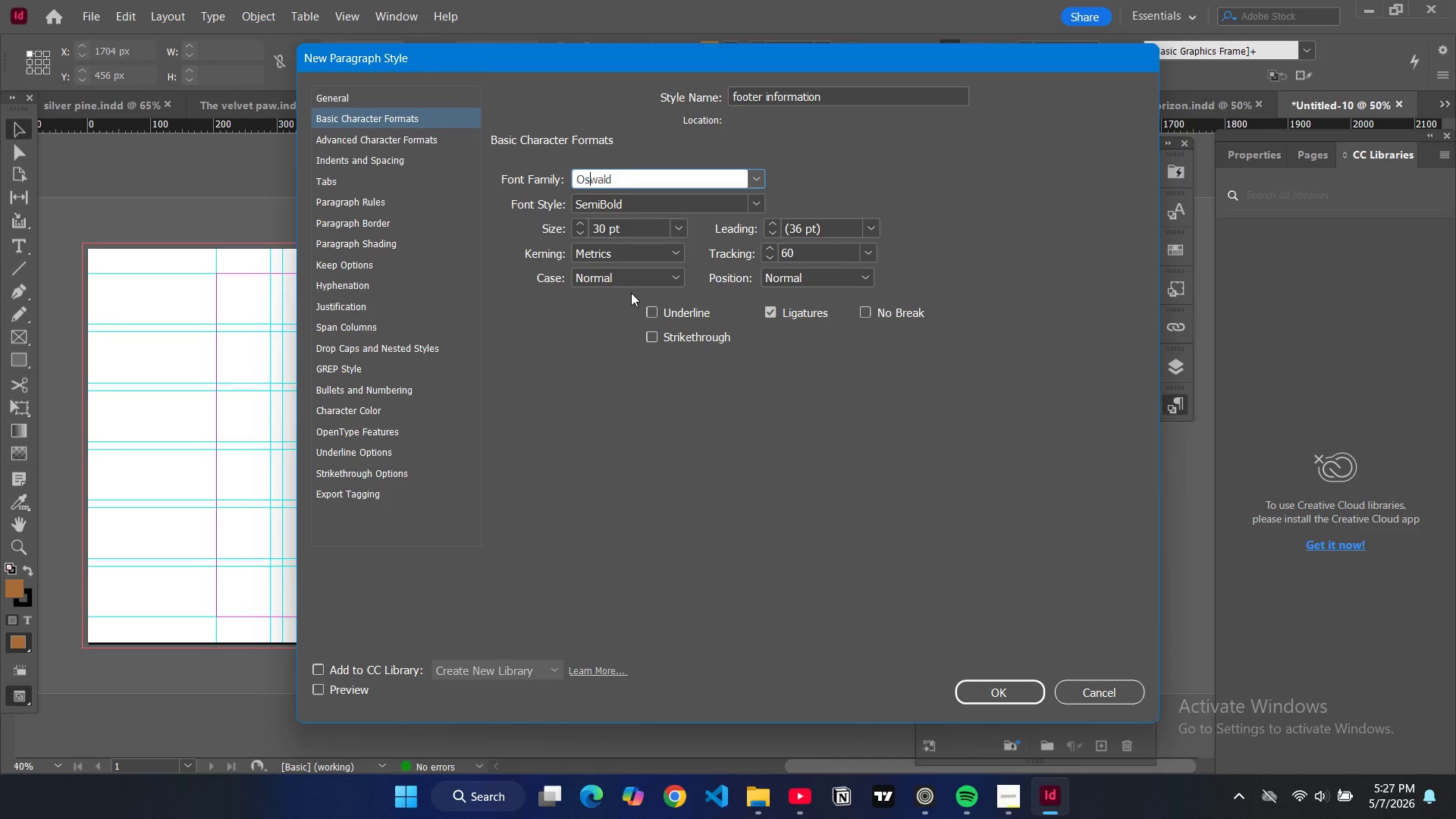 
left_click([686, 225])
 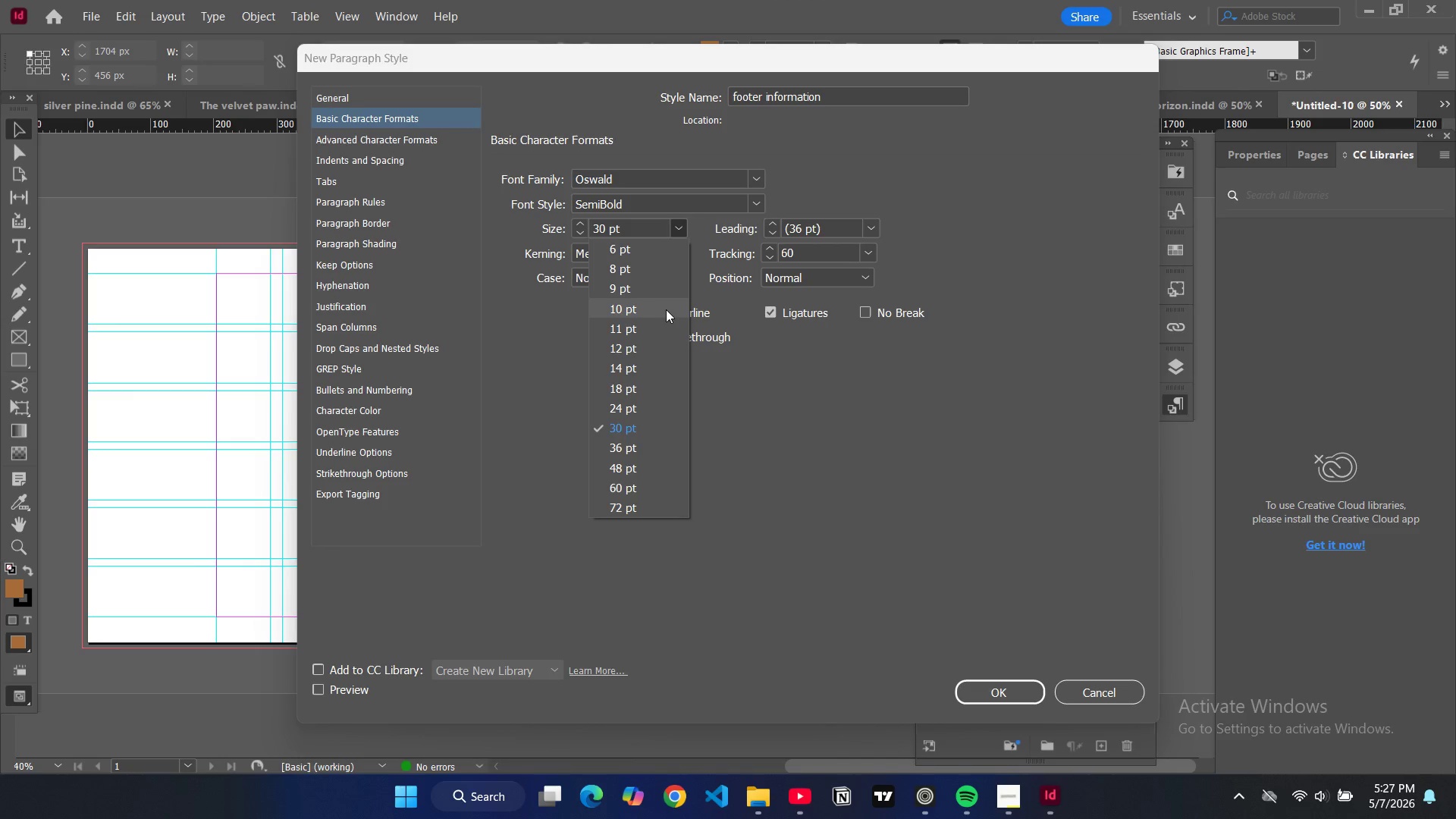 
left_click([666, 309])
 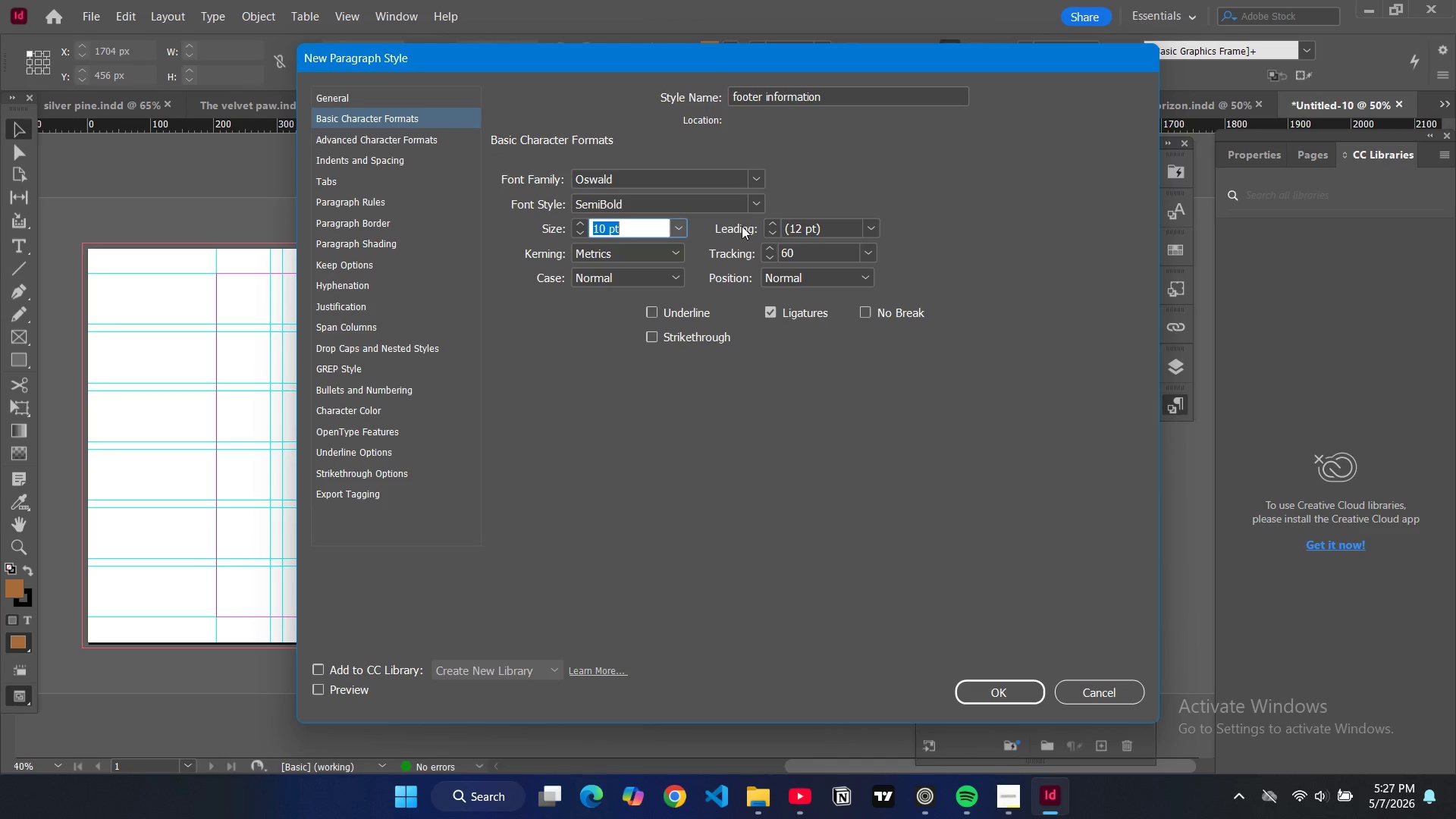 
left_click([755, 204])
 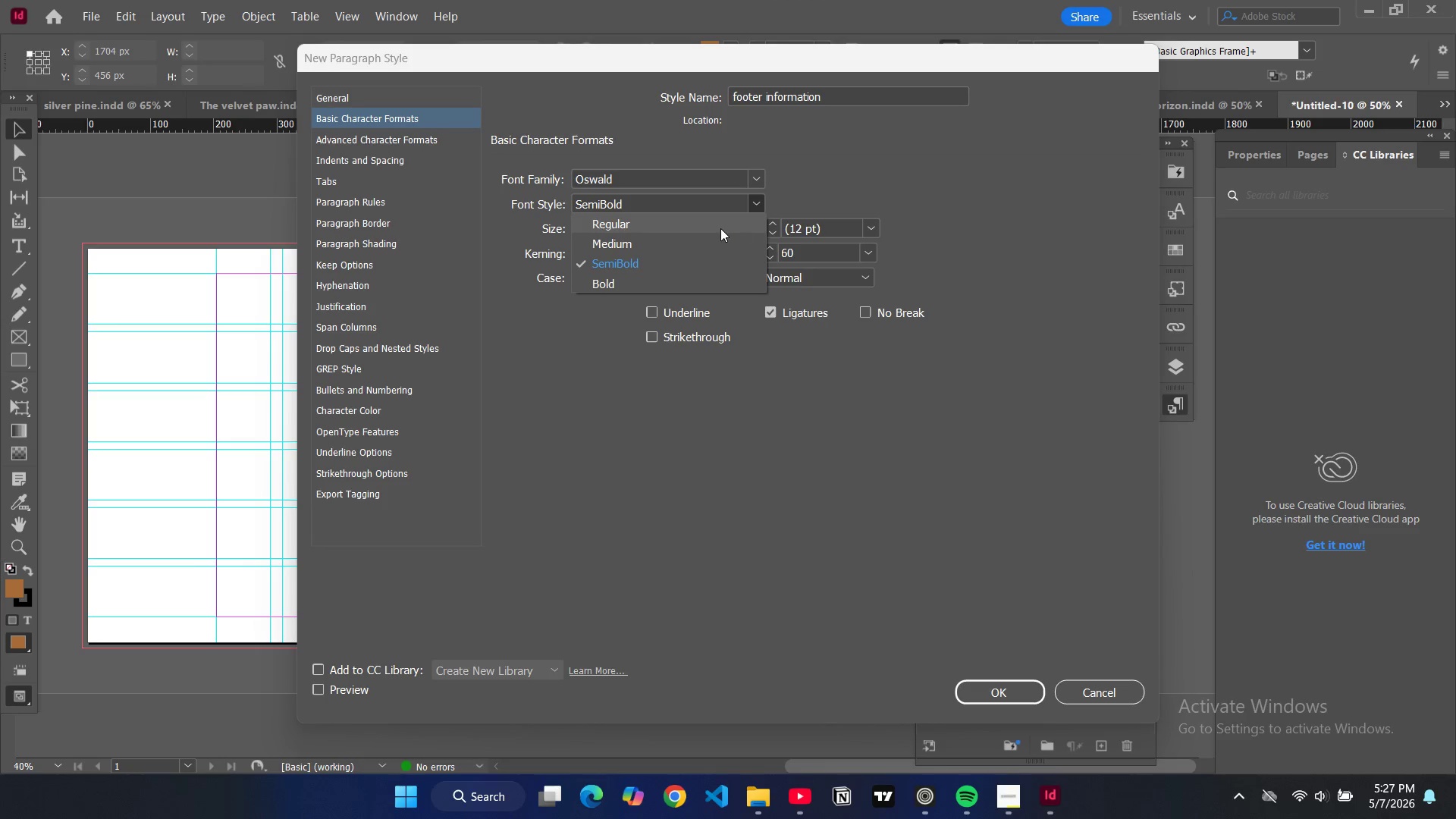 
left_click([708, 224])
 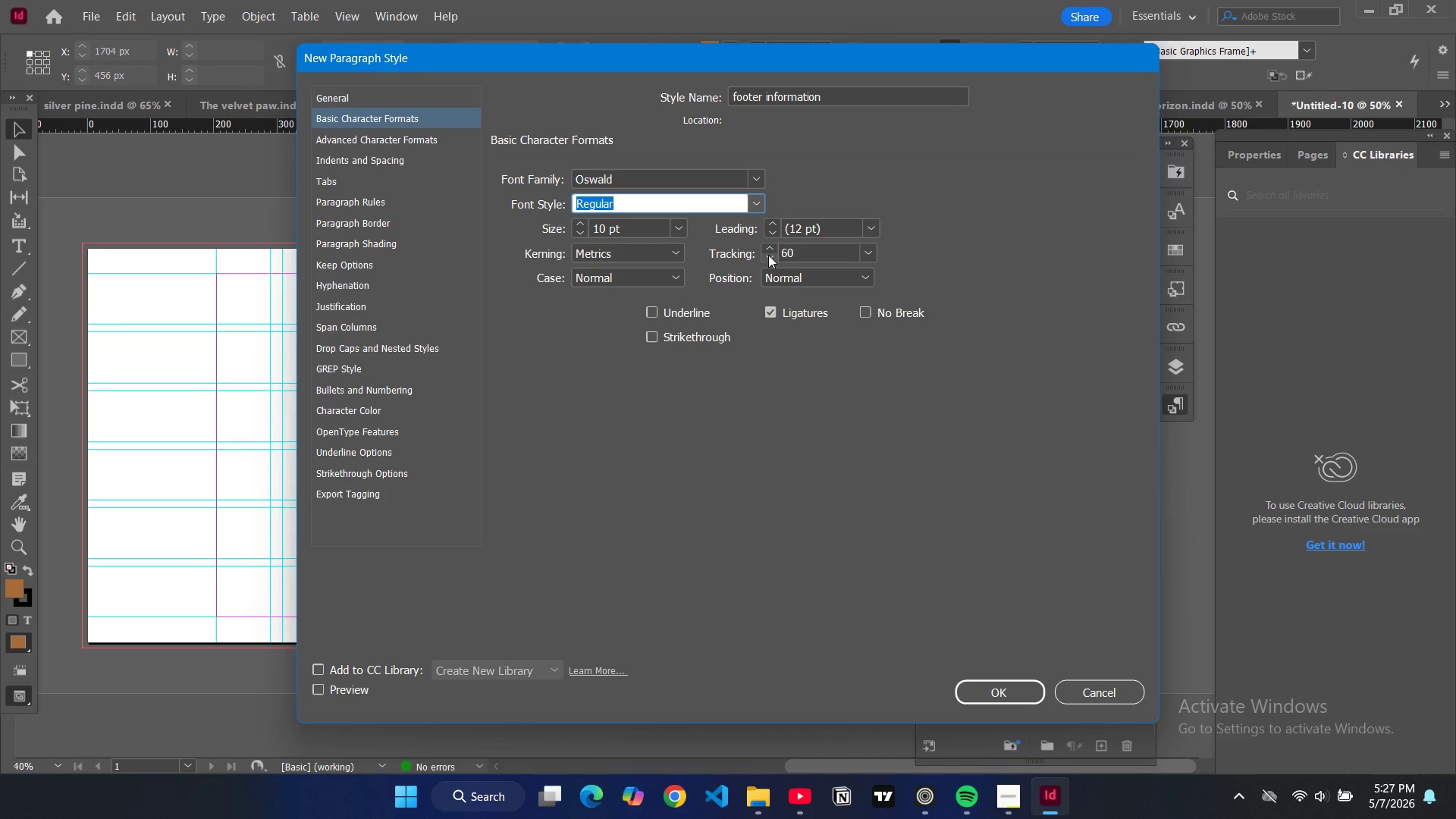 
wait(5.25)
 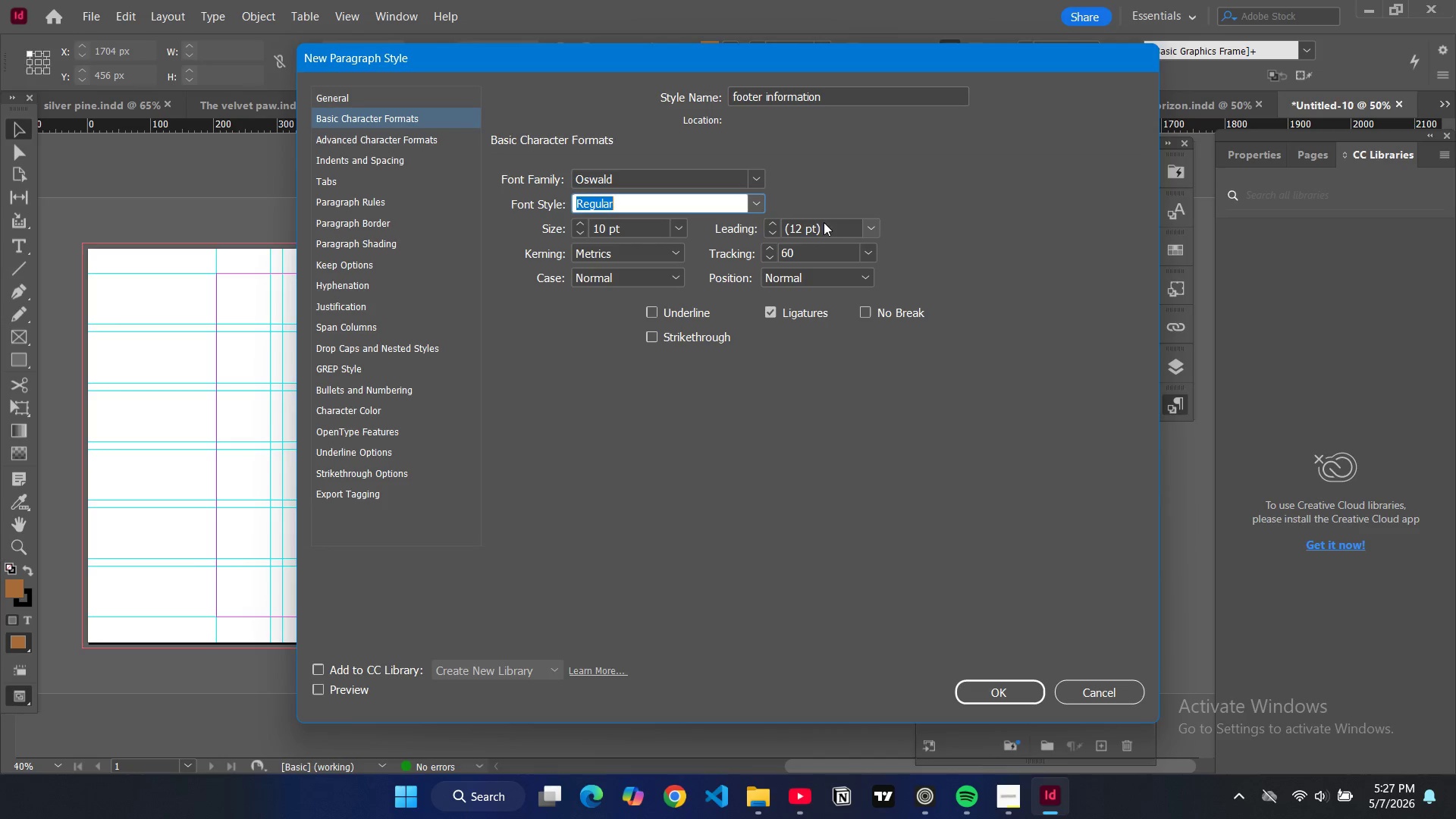 
double_click([768, 245])
 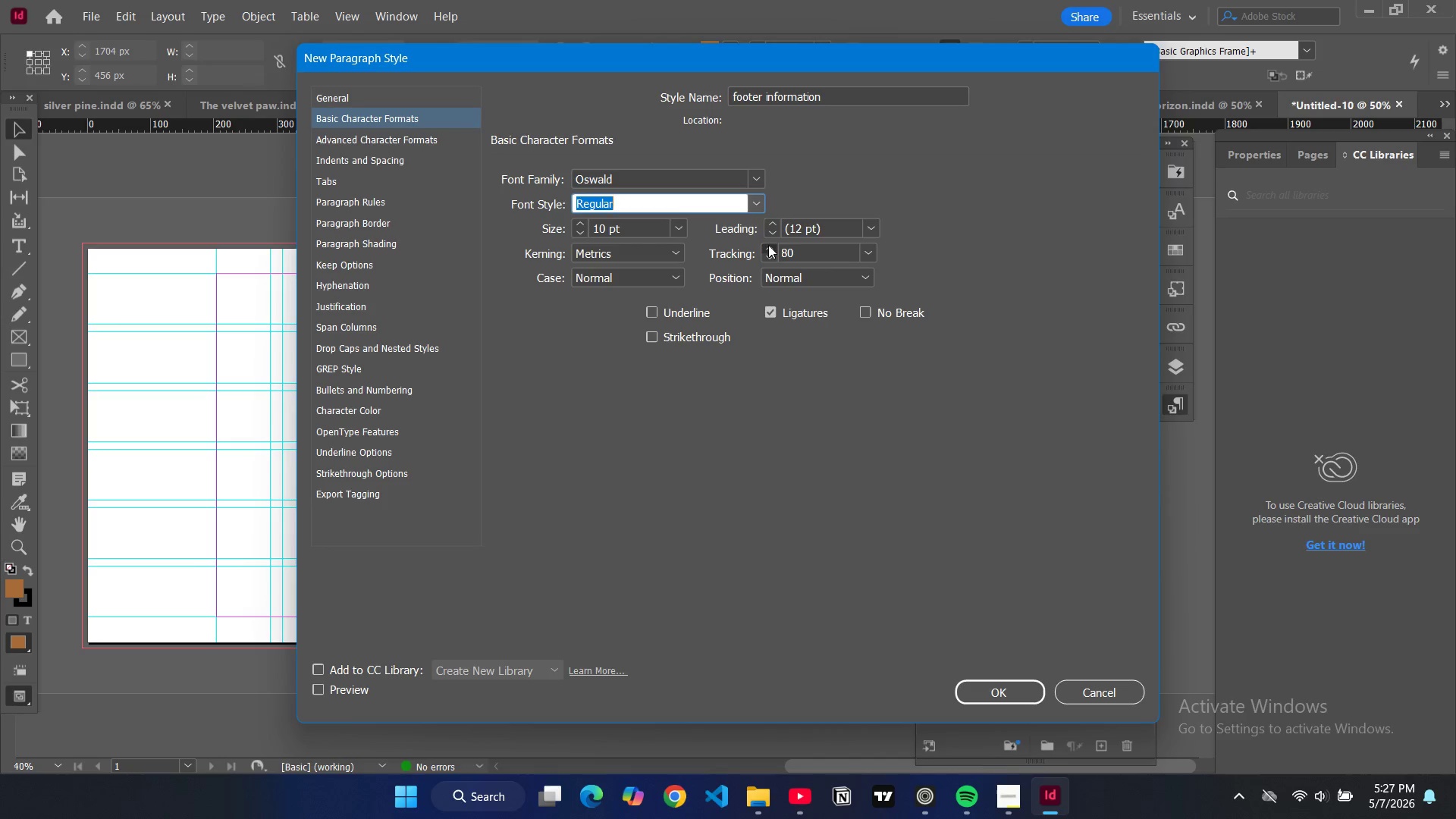 
triple_click([768, 245])
 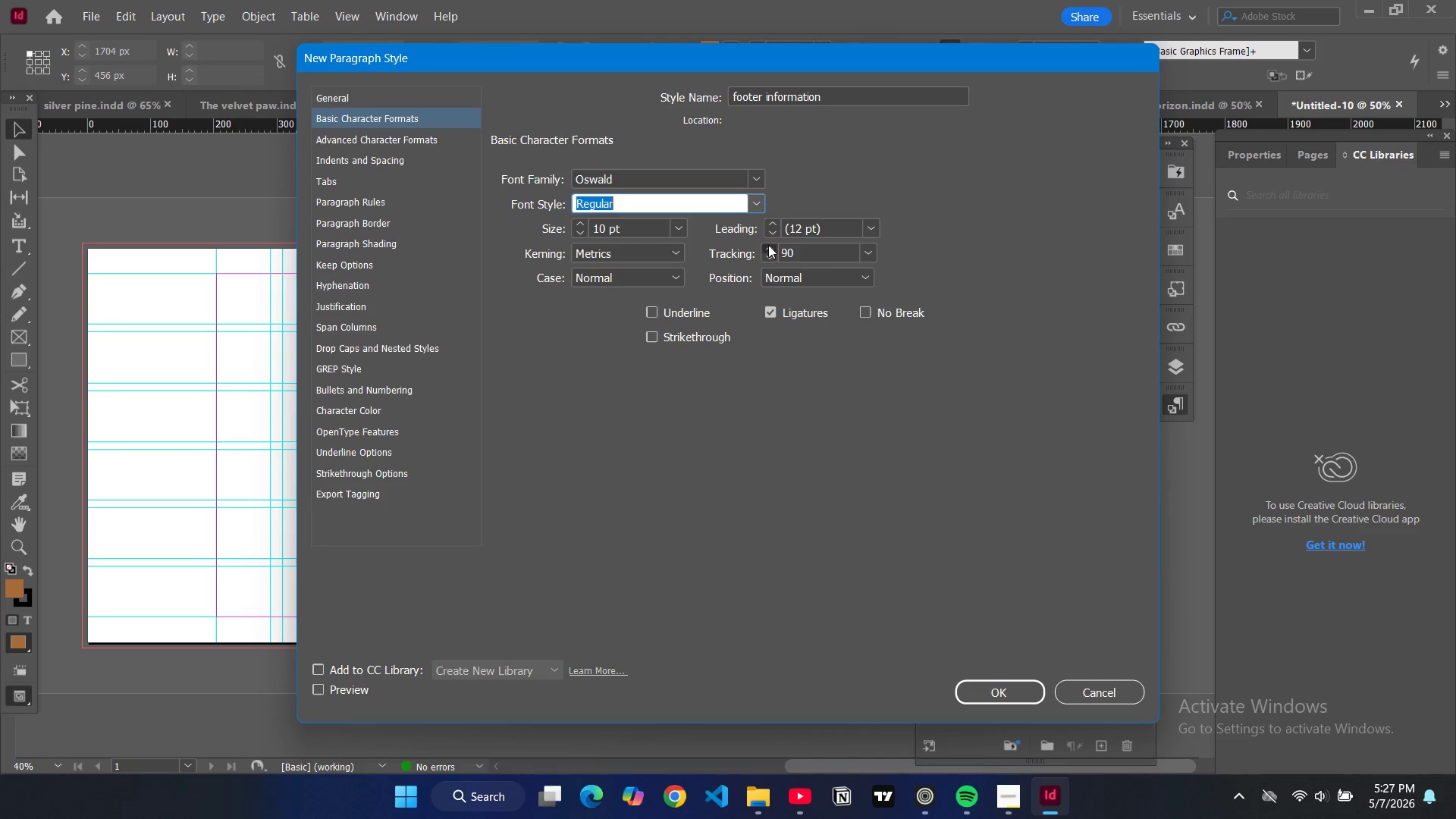 
triple_click([768, 245])
 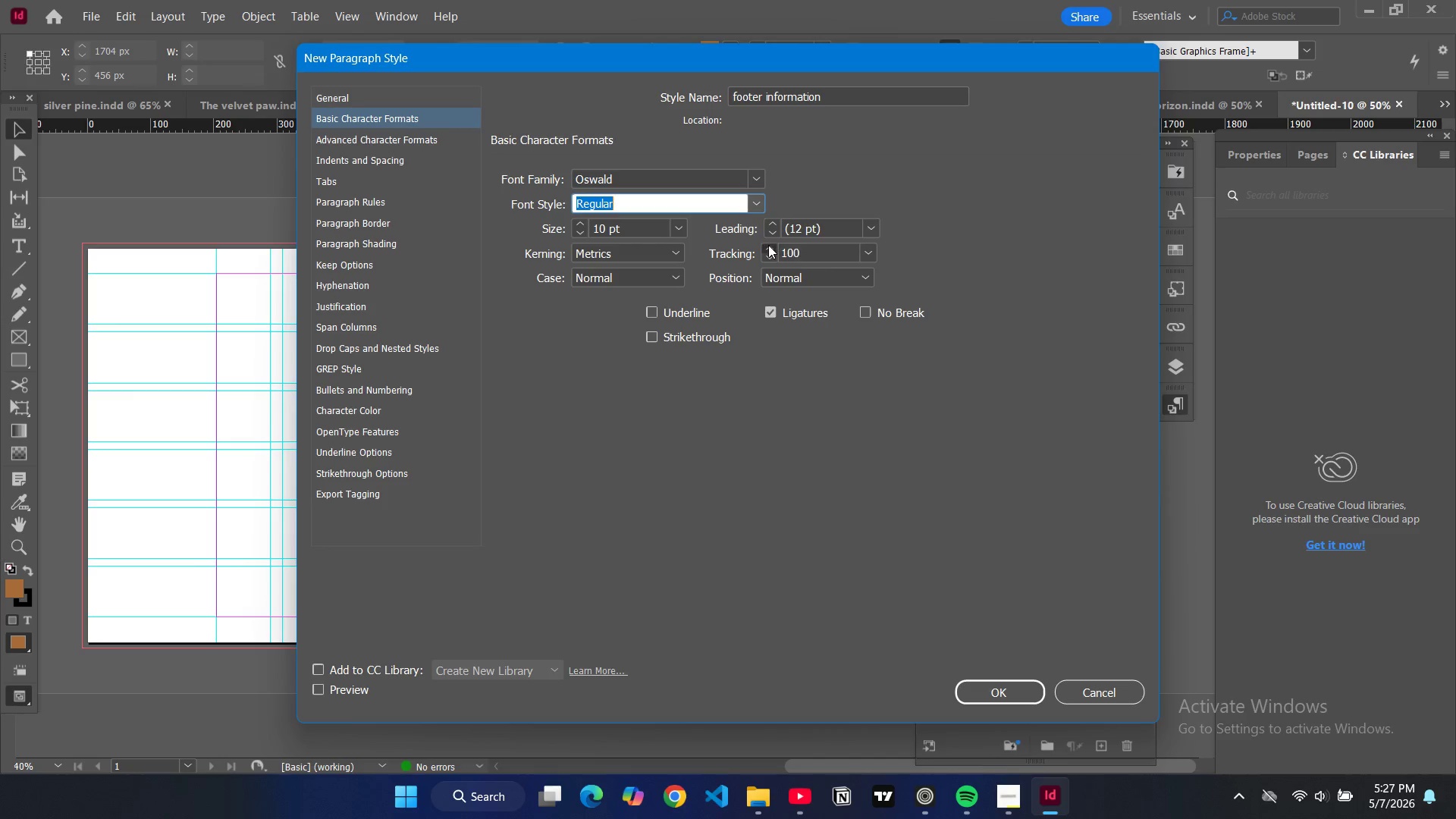 
triple_click([768, 245])
 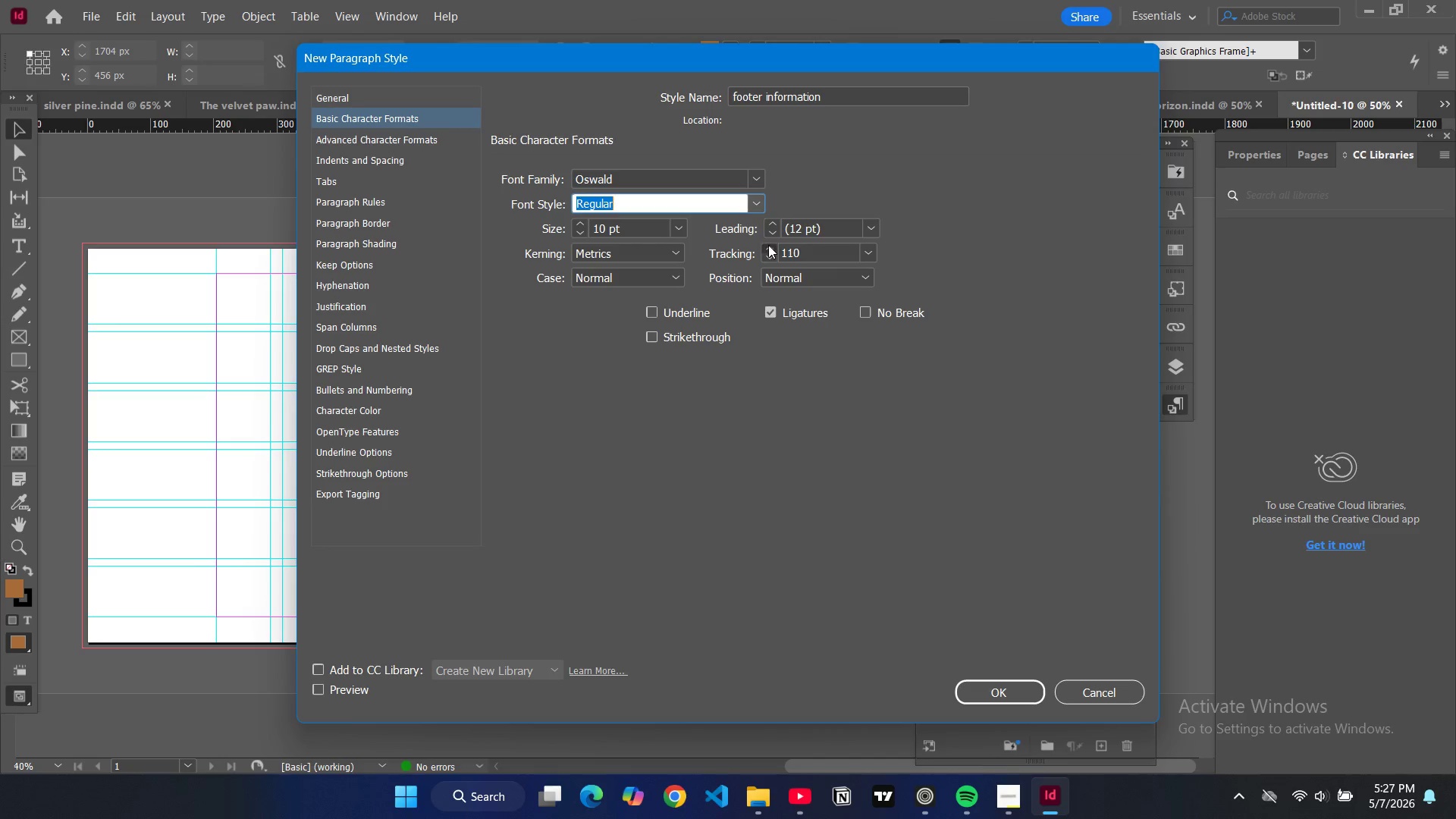 
triple_click([768, 245])
 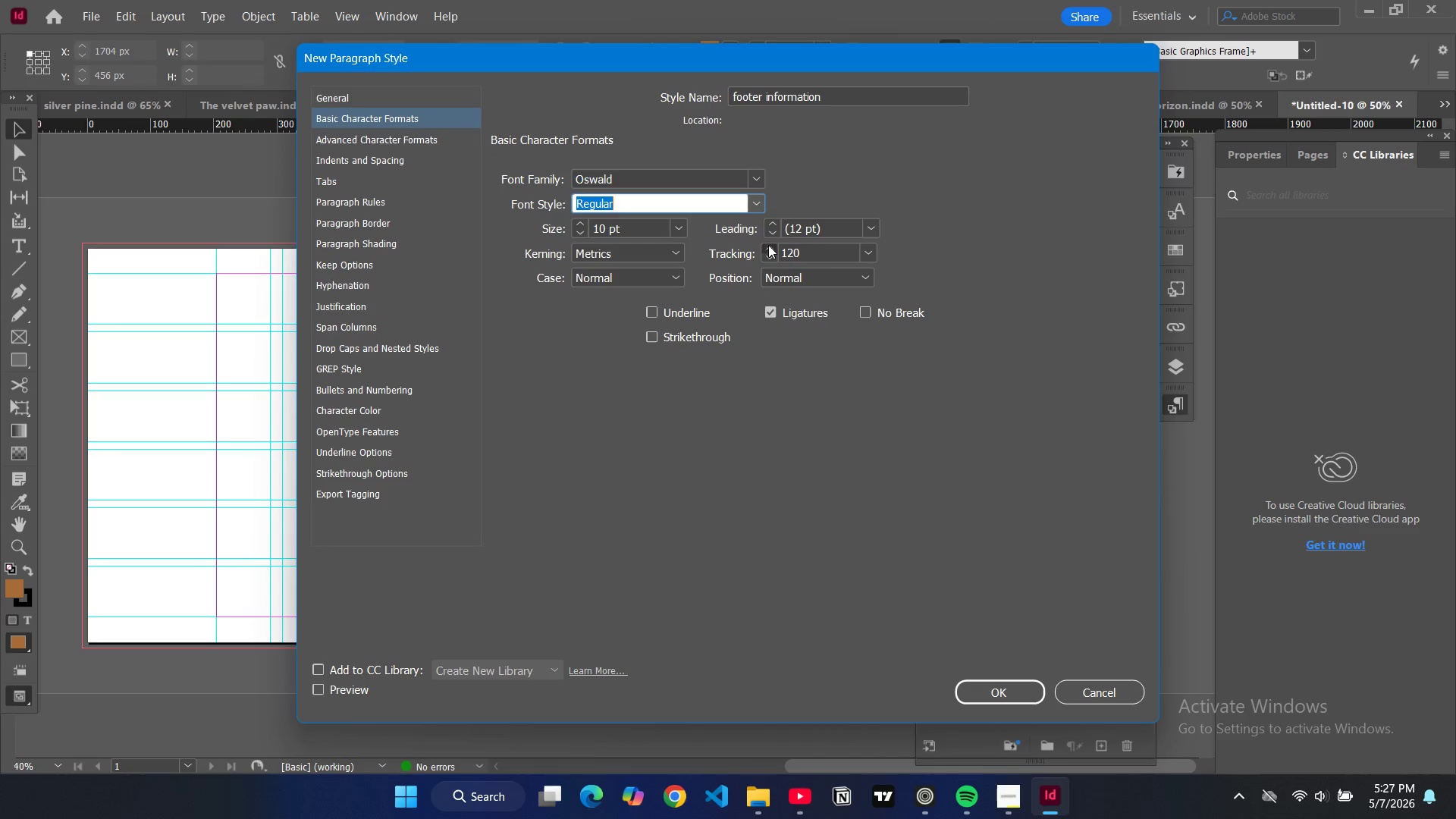 
triple_click([768, 245])
 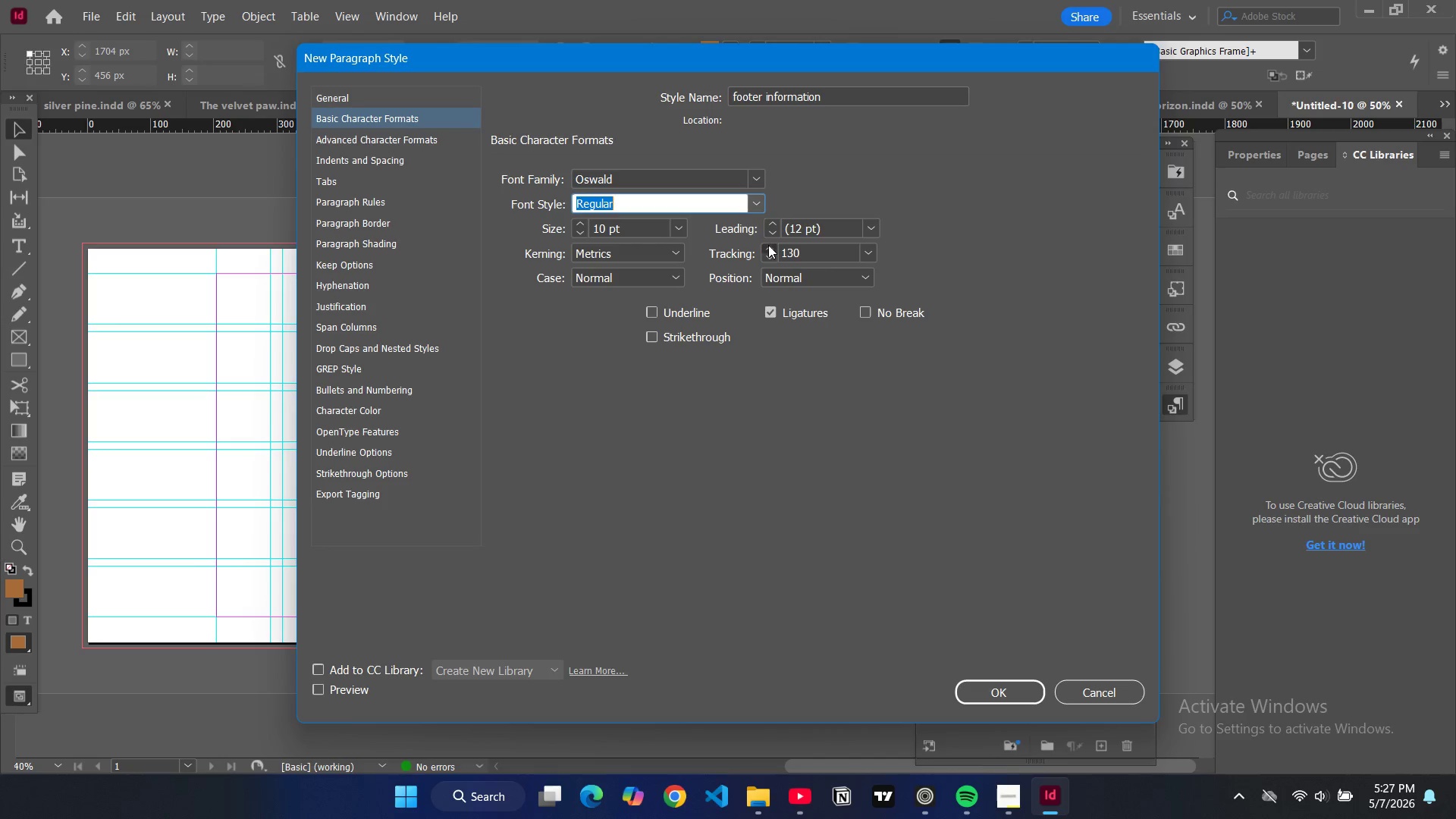 
triple_click([768, 245])
 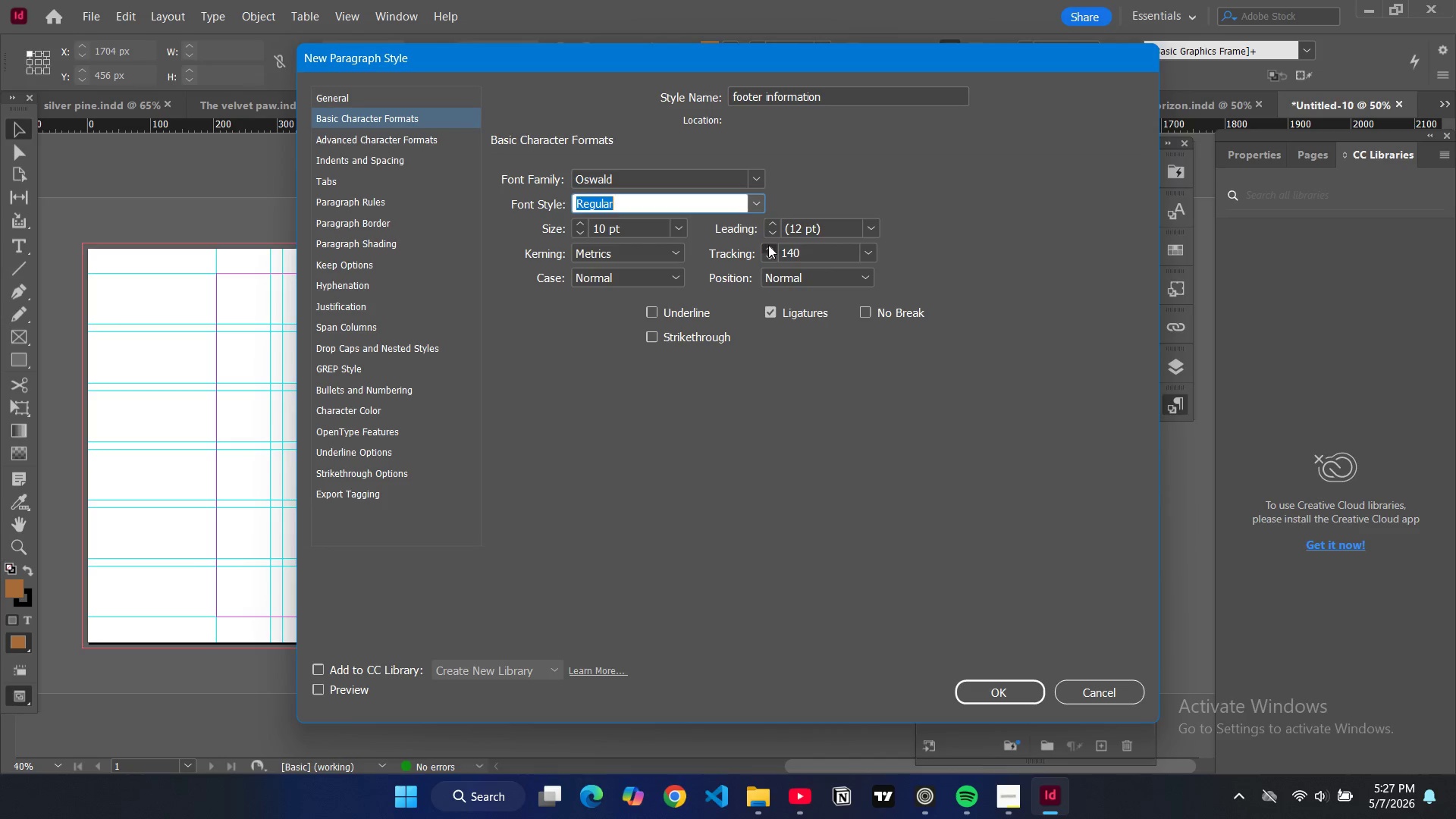 
triple_click([768, 245])
 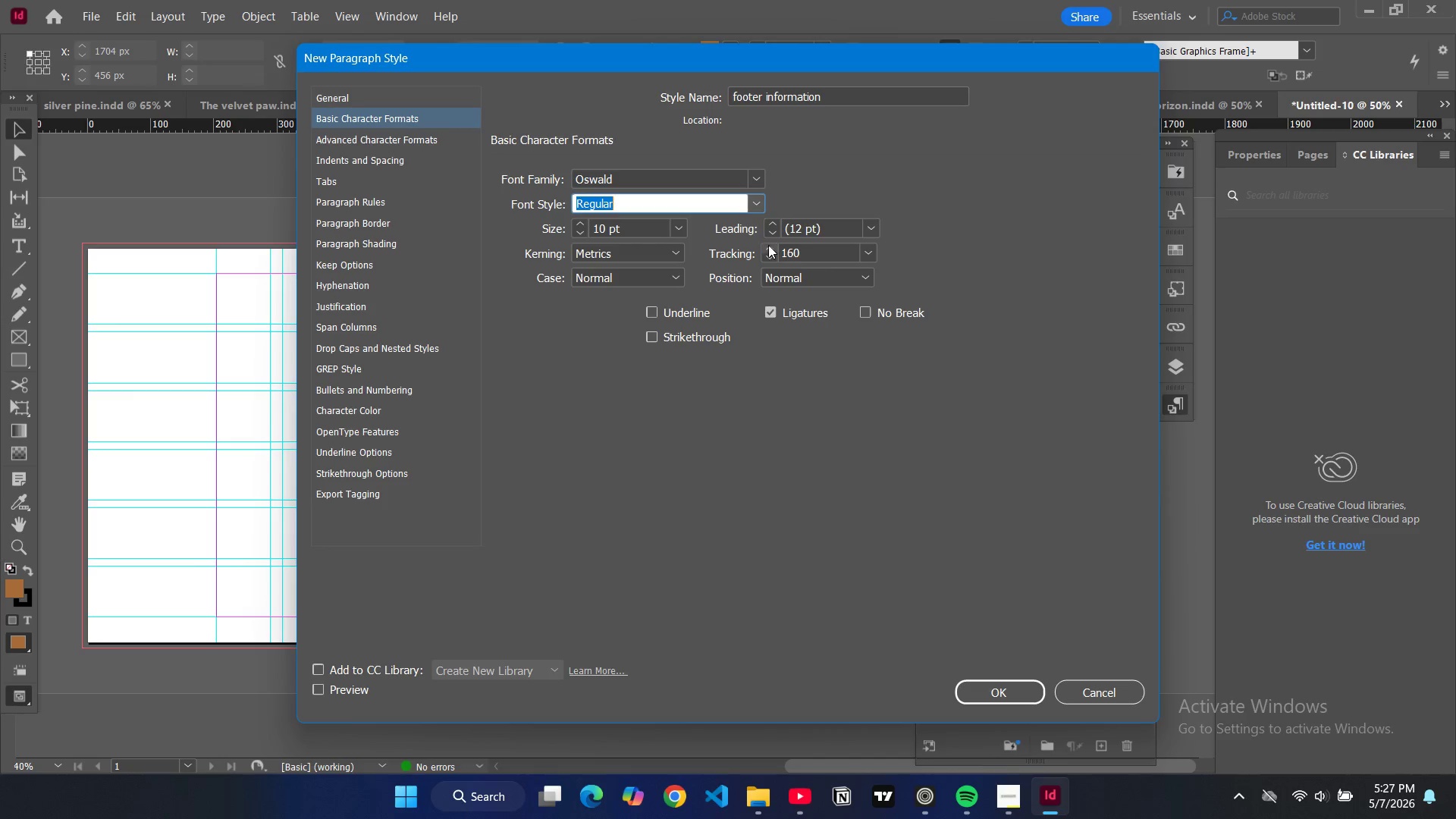 
triple_click([768, 245])
 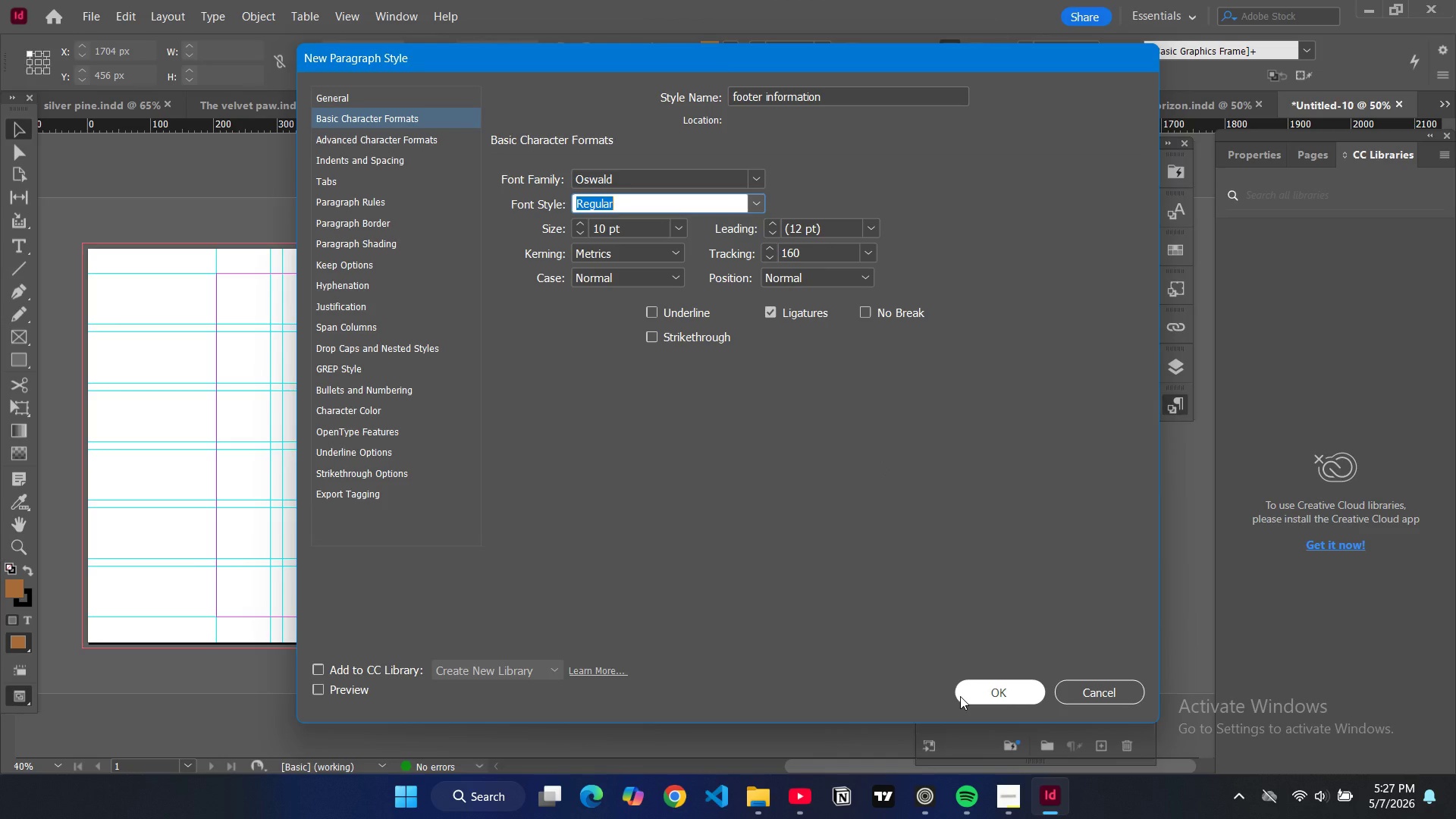 
wait(5.06)
 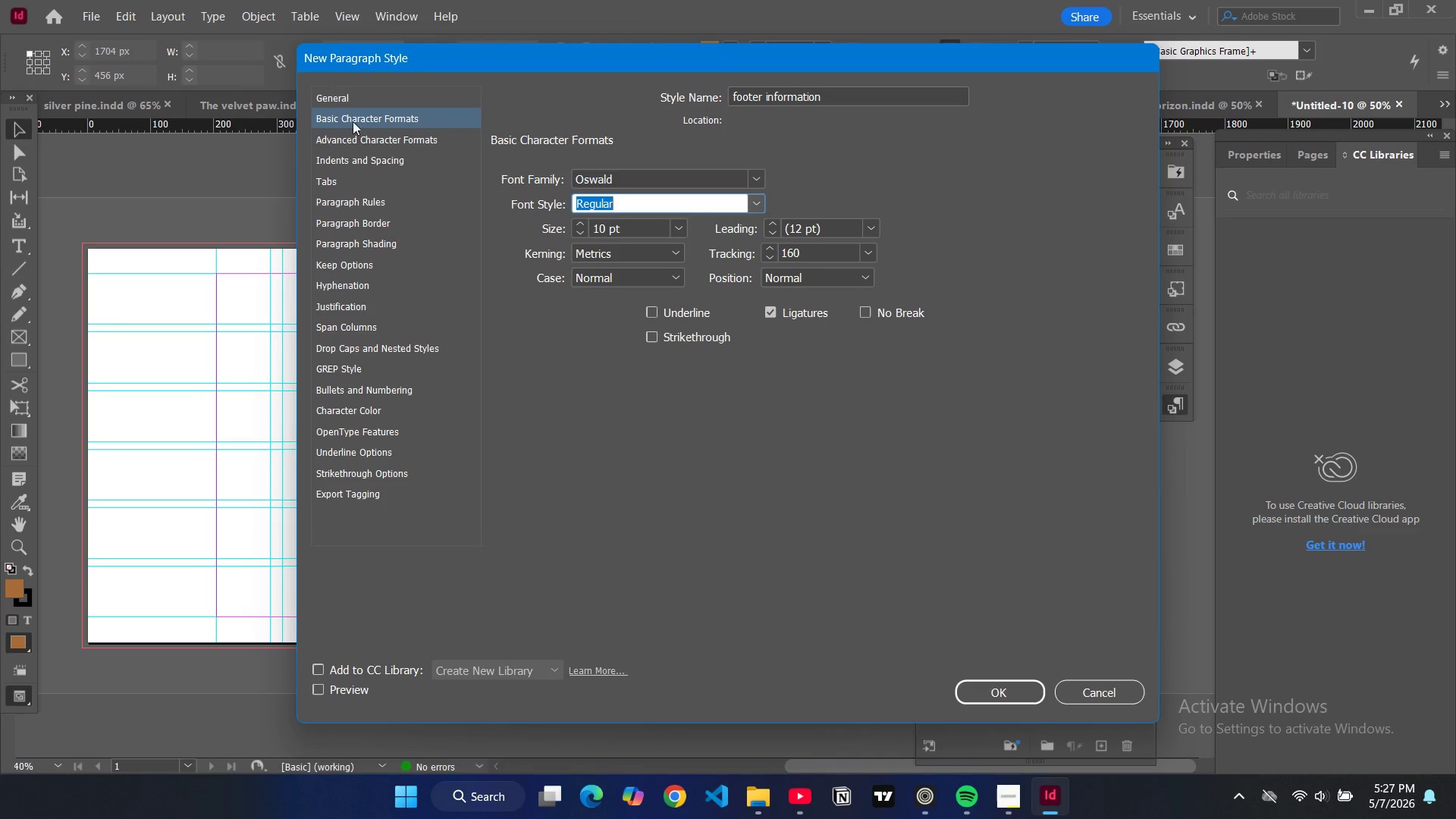 
left_click([959, 692])
 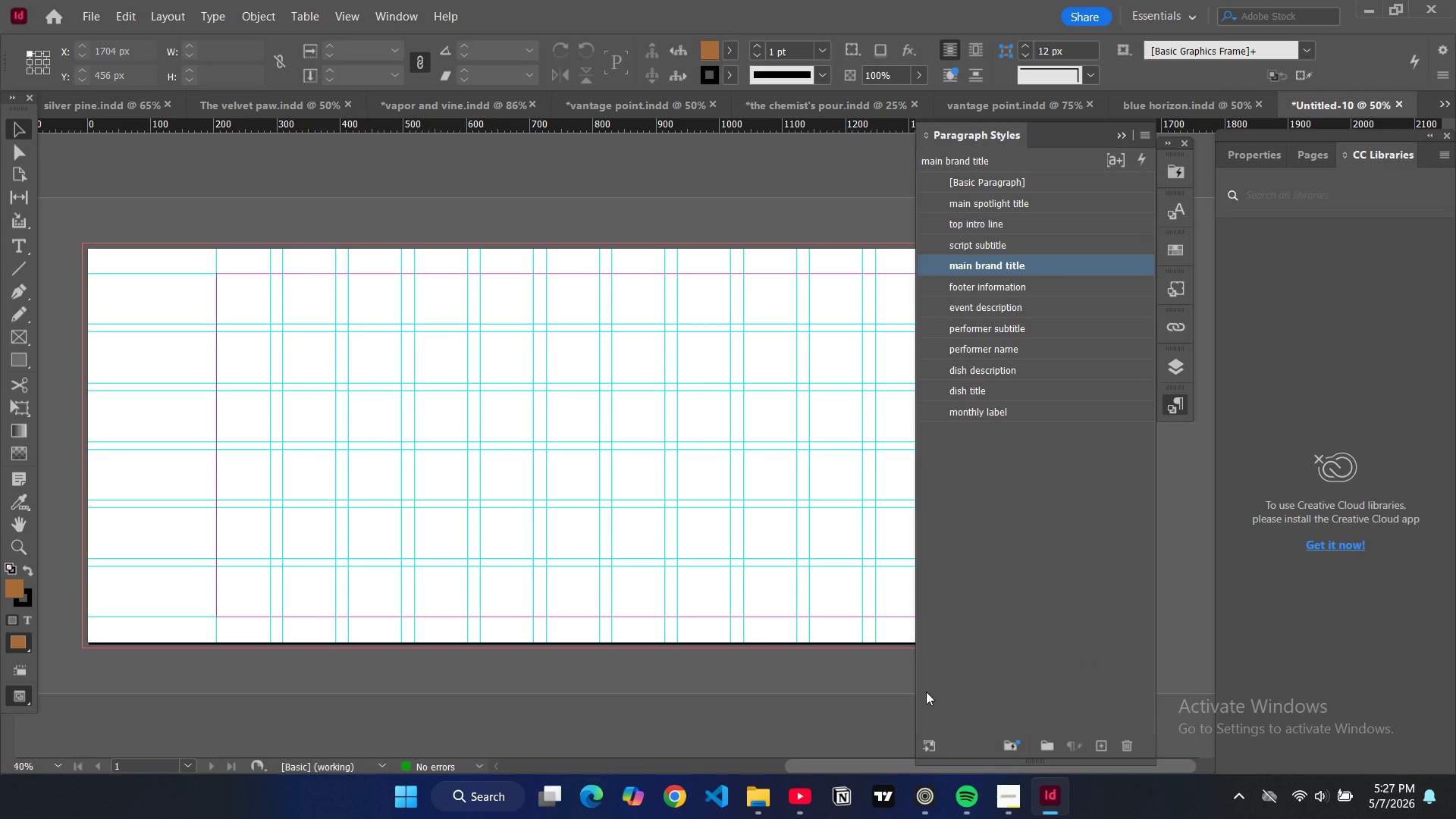 
wait(9.05)
 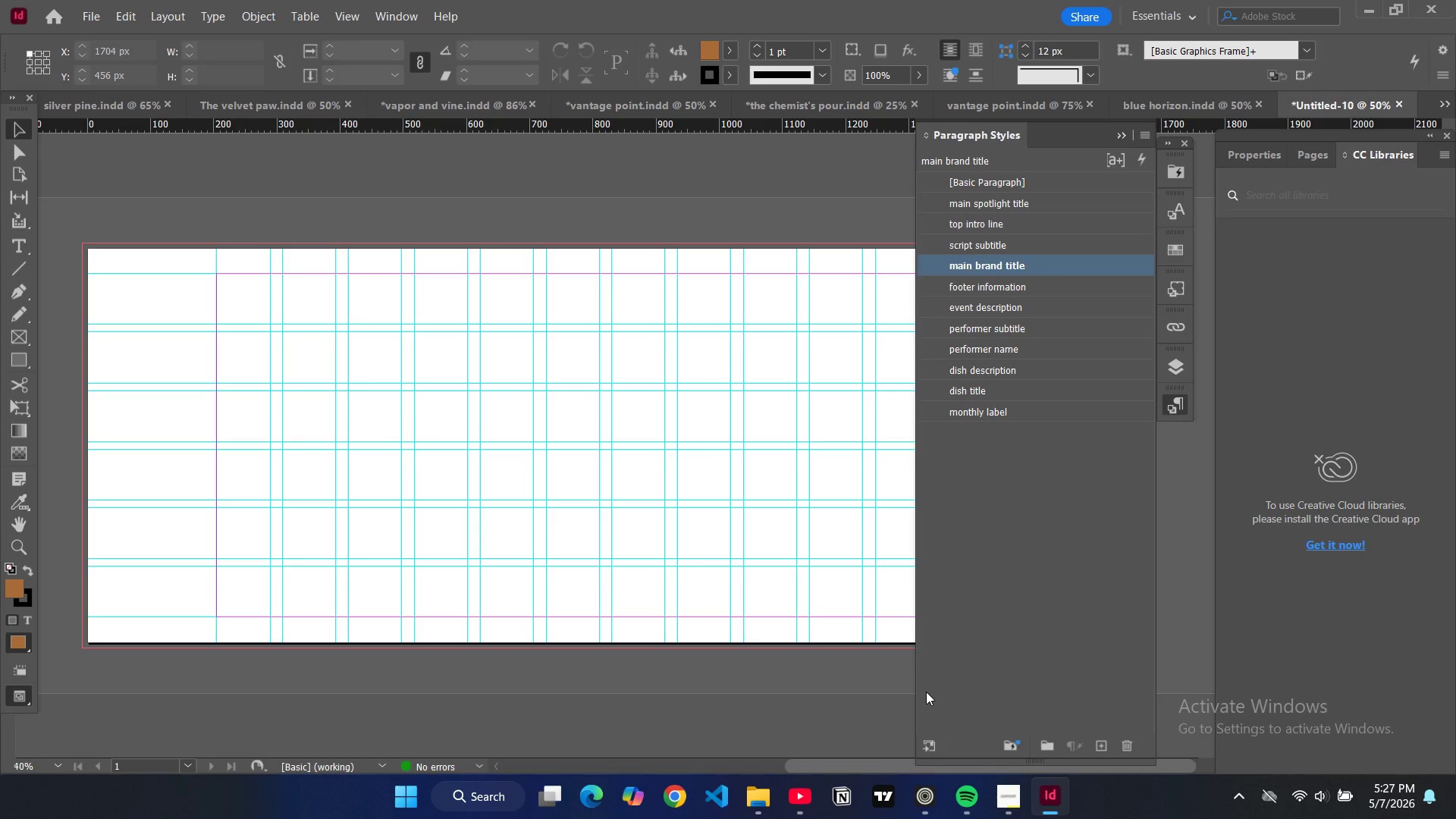 
left_click([1119, 135])
 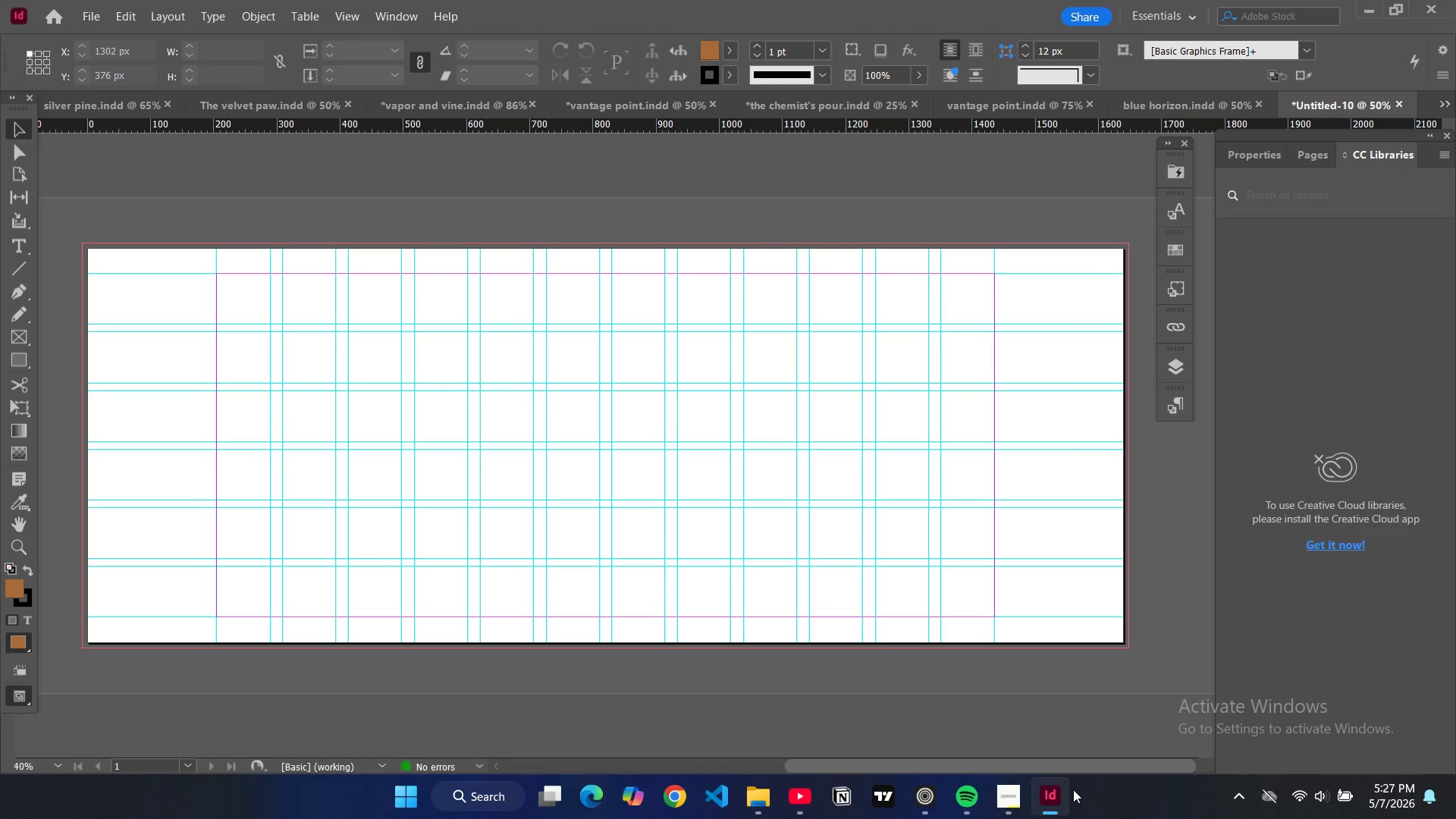 
left_click([1021, 787])